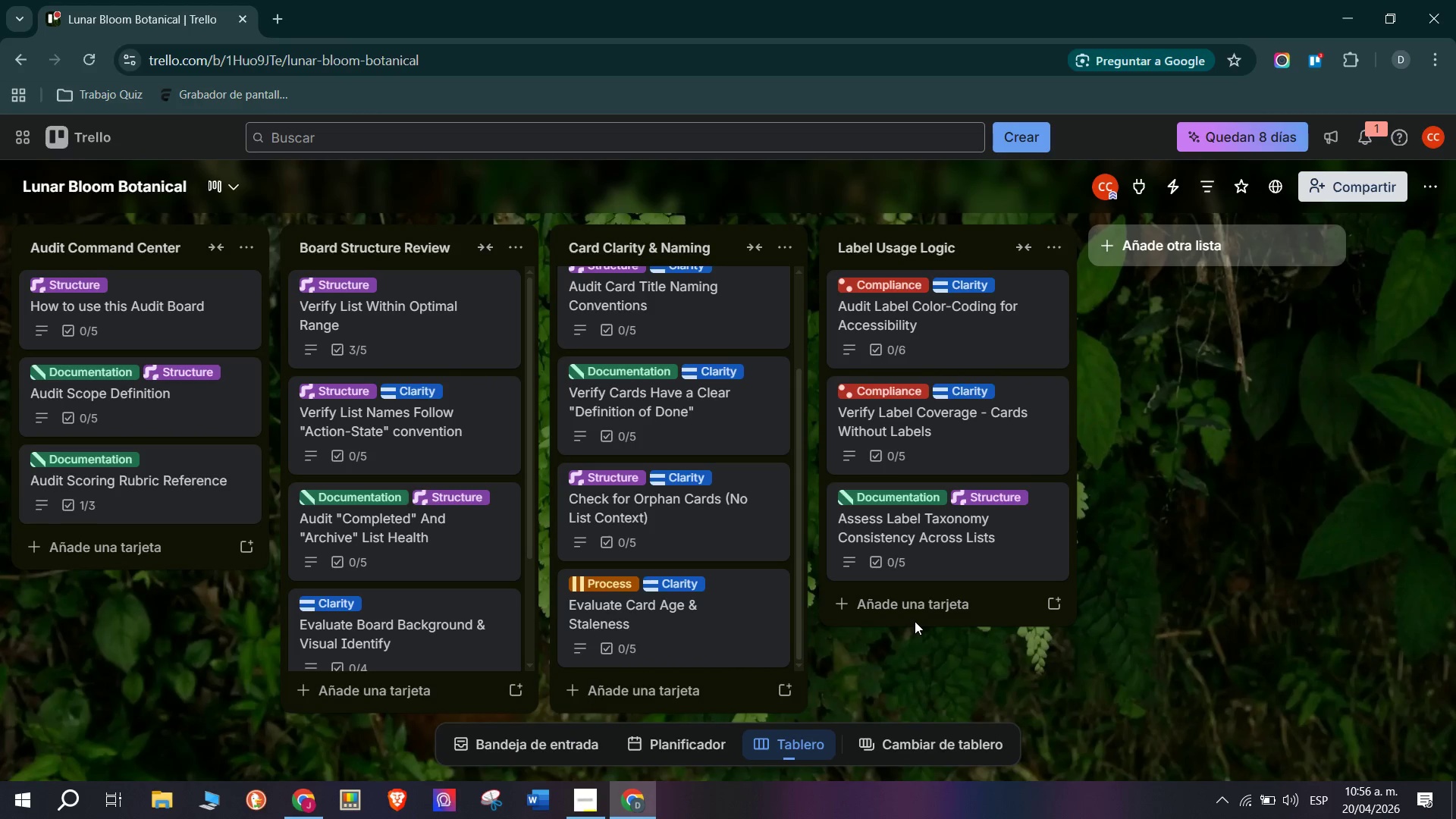 
wait(9.98)
 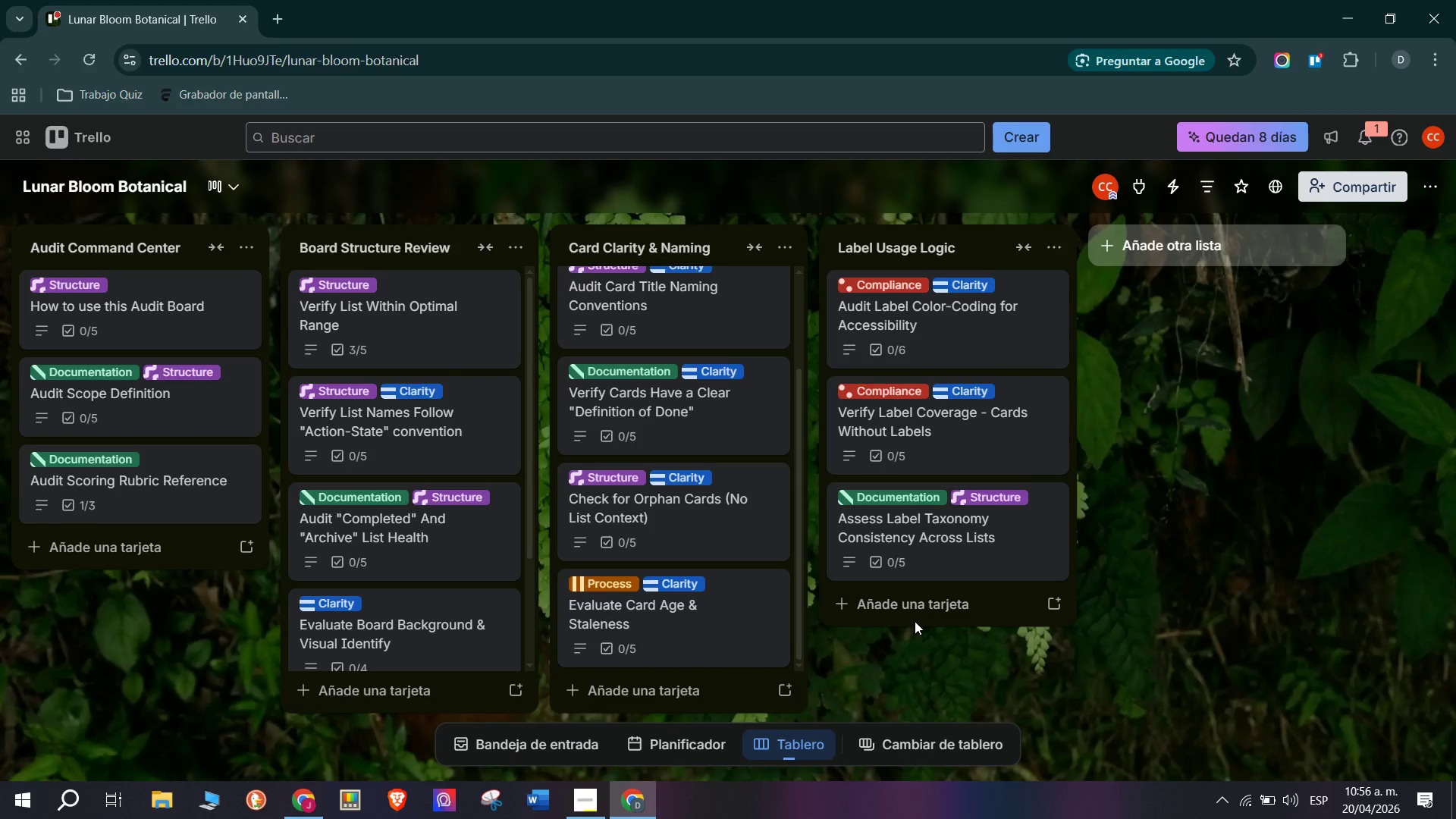 
left_click([896, 615])
 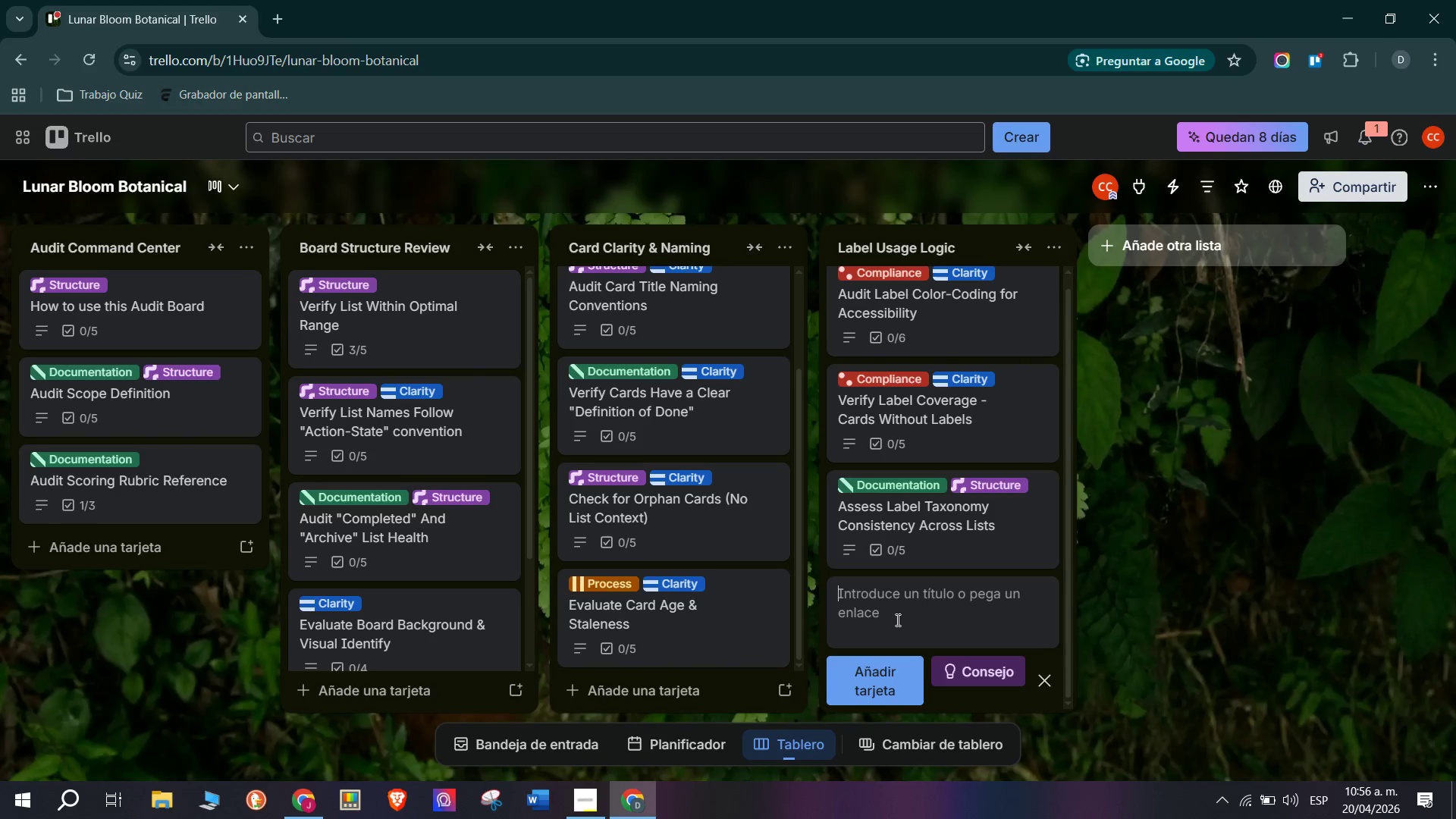 
type(Test Label Filter Functionality)
 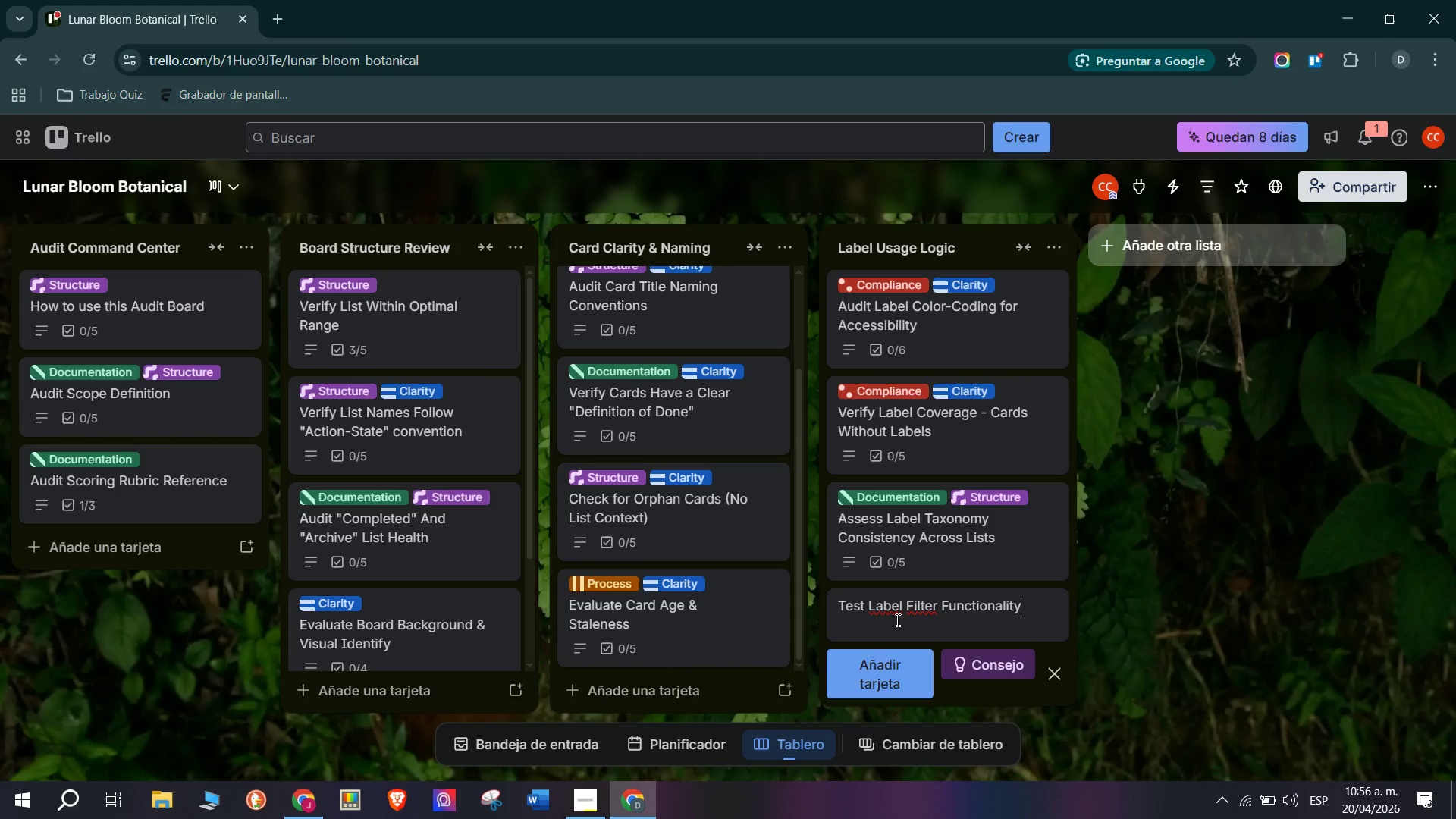 
key(Enter)
 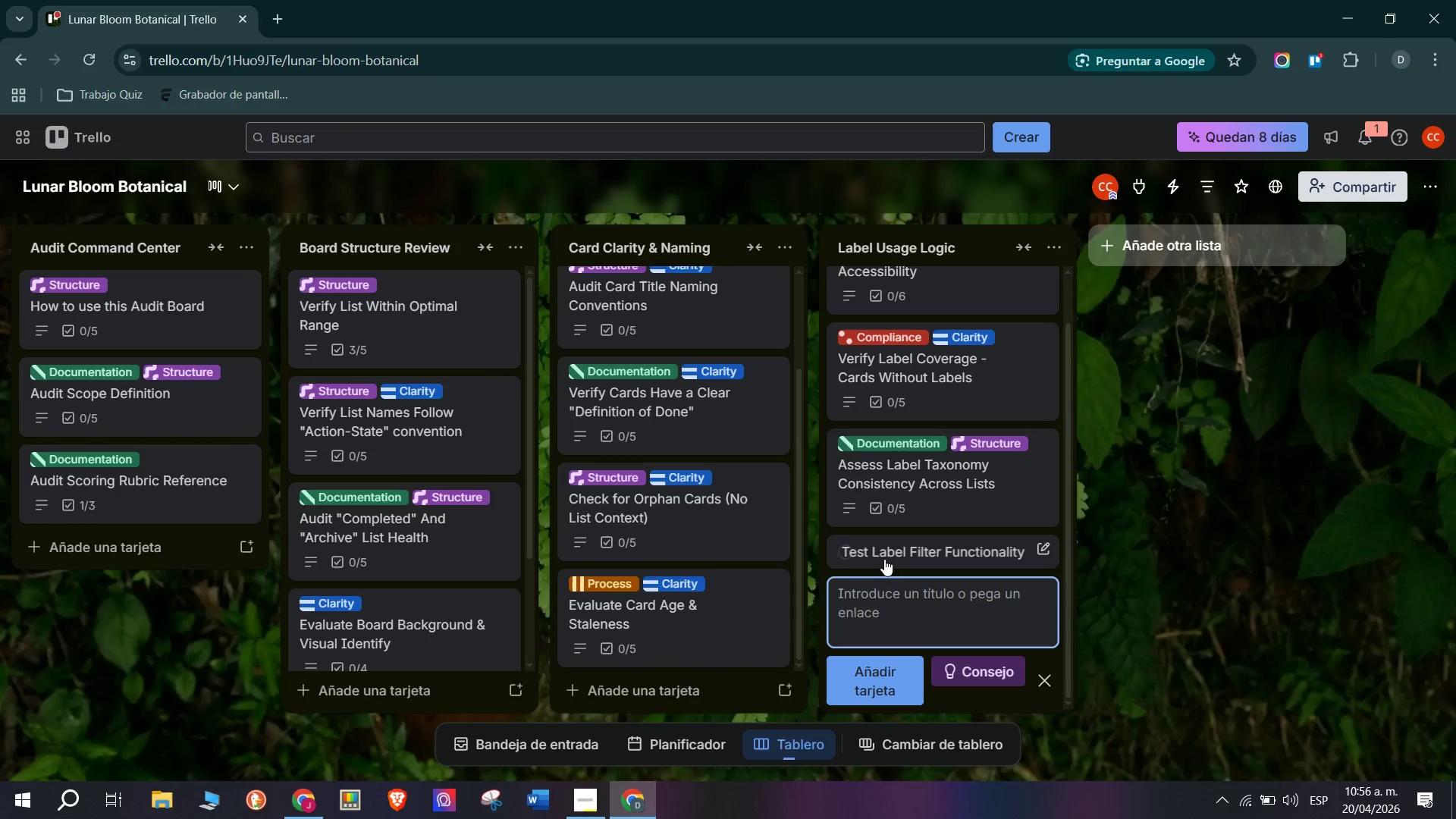 
left_click([893, 554])
 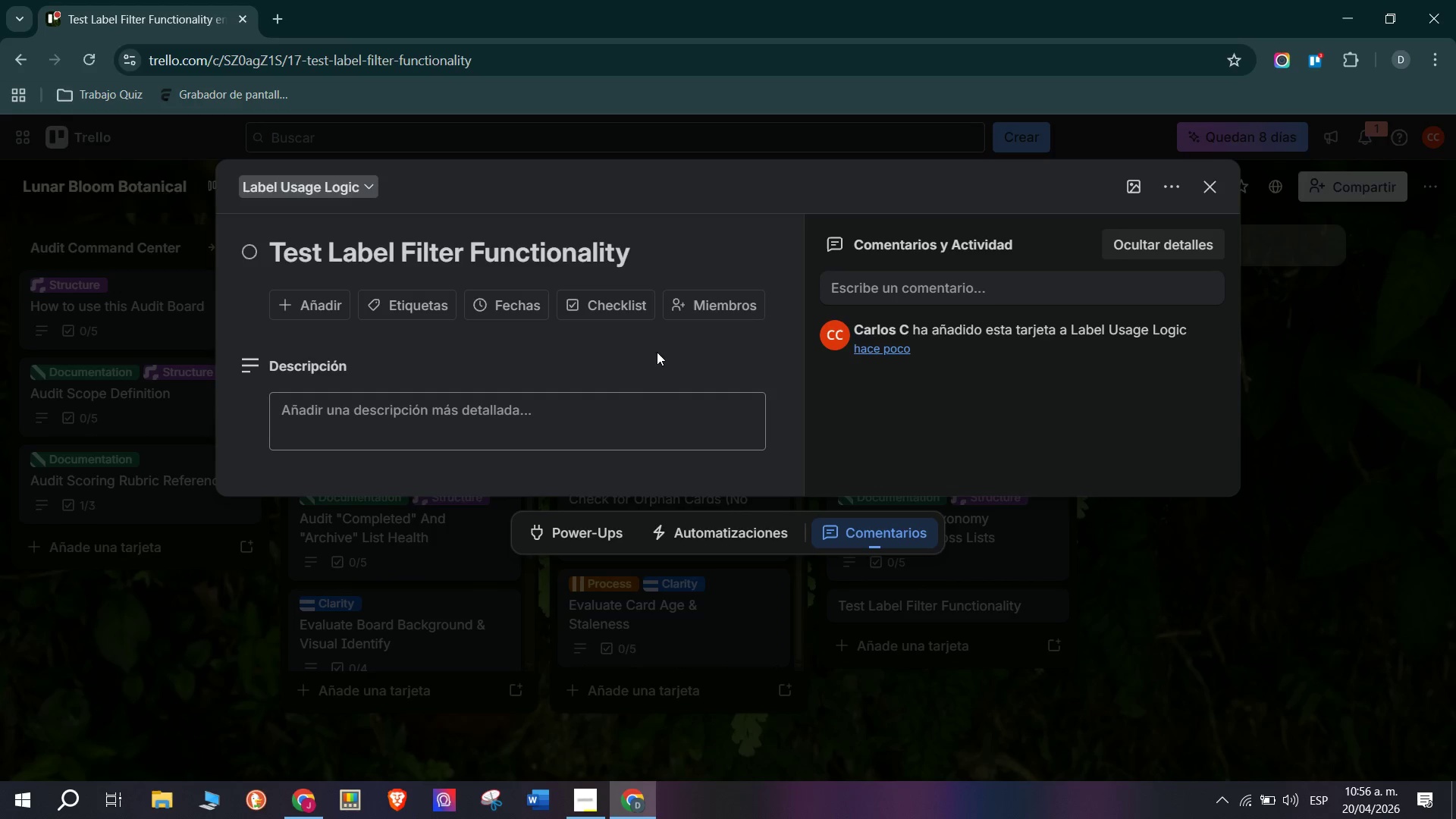 
left_click([605, 413])
 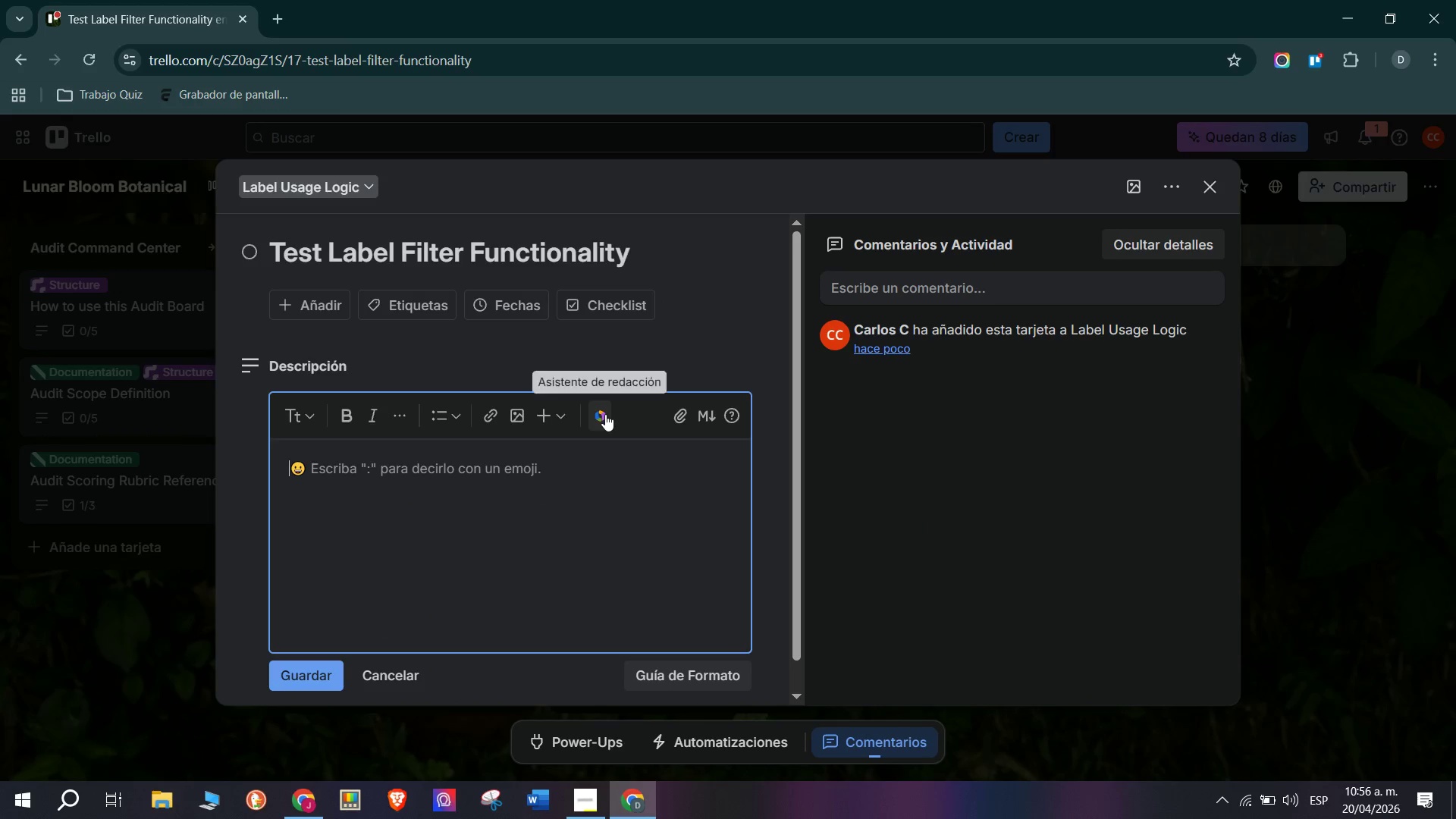 
type(OP)
key(Backspace)
key(Backspace)
type(PASSING GRADE> Every `a)
key(Backspace)
key(Backspace)
type(labre)
key(Backspace)
type(l filter returns only the cards it should. nop)
key(Backspace)
key(Backspace)
key(Backspace)
type(No cards are missing from a filtered view due to inv)
key(Backspace)
type(orrect label assign)
key(Backspace)
 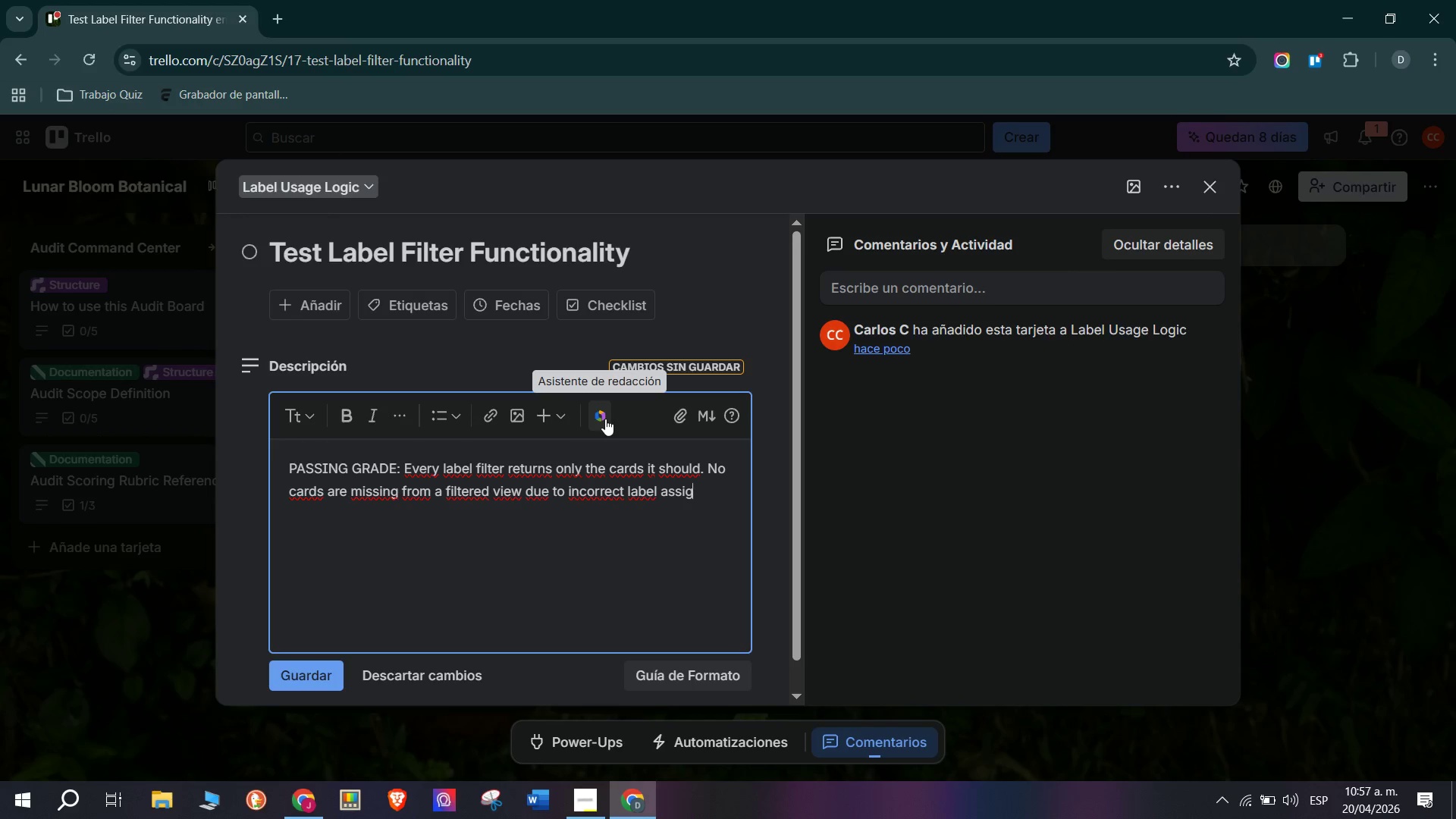 
wait(15.36)
 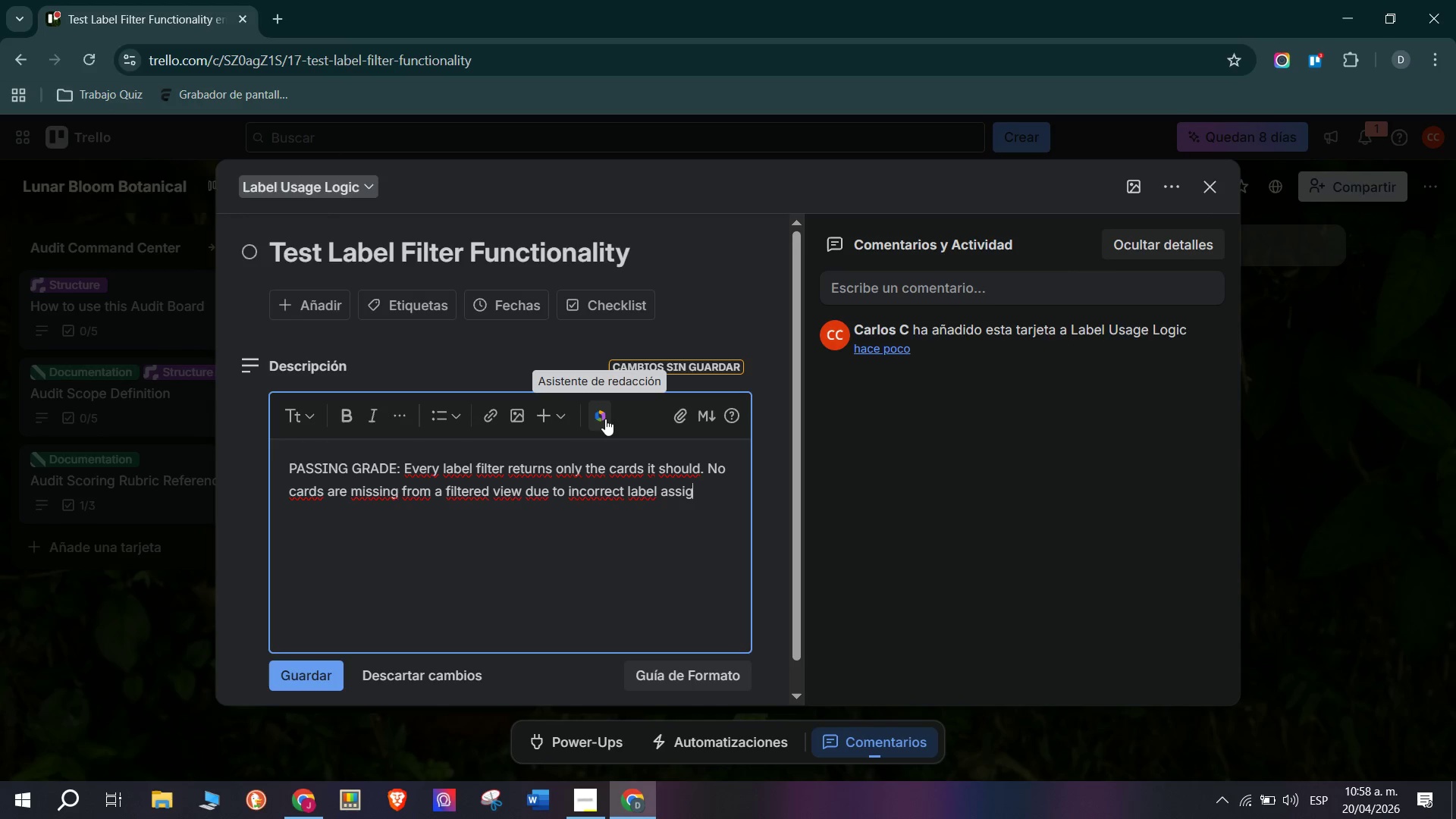 
type(nment.)
 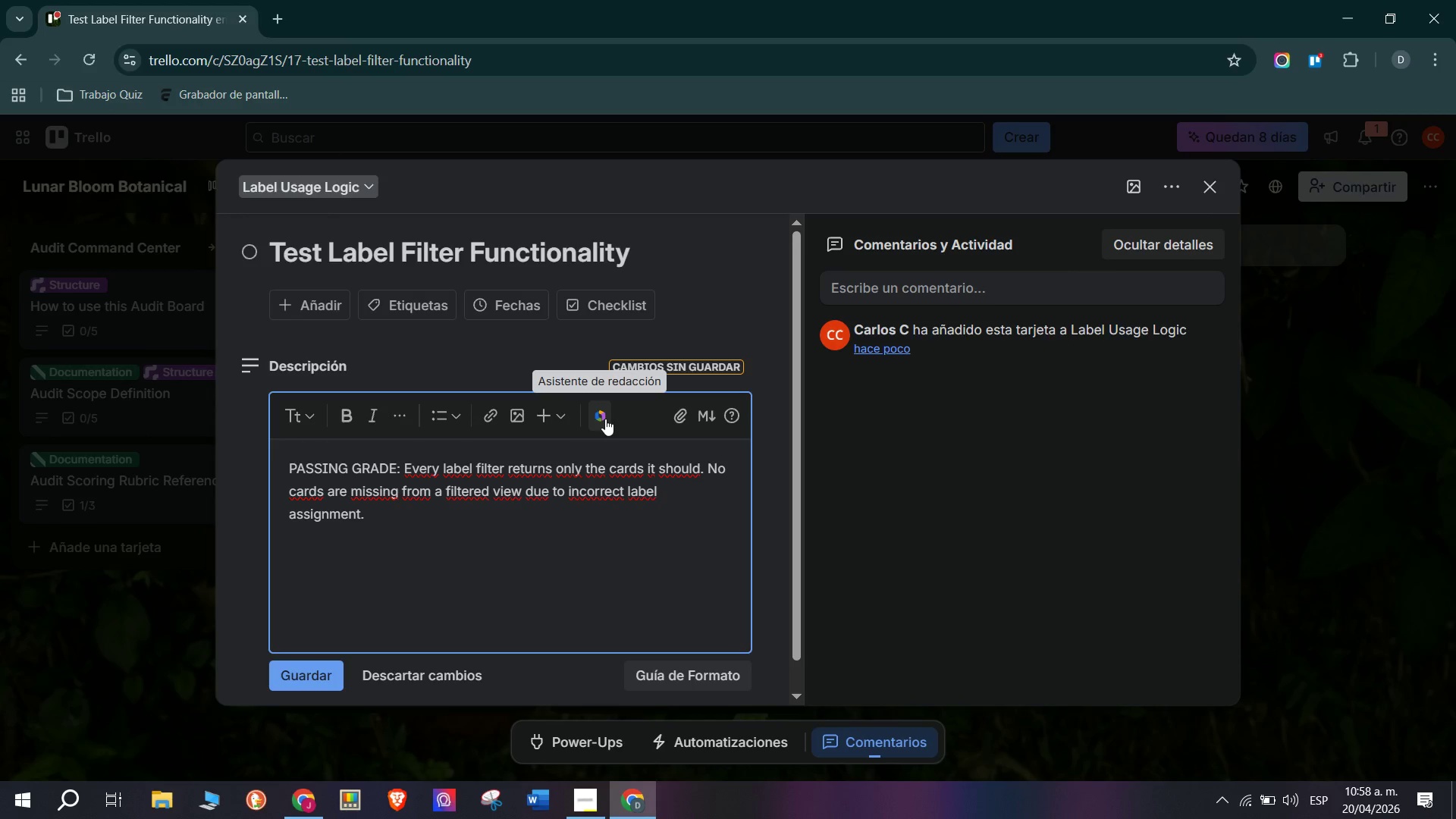 
hold_key(key=ShiftRight, duration=0.58)
 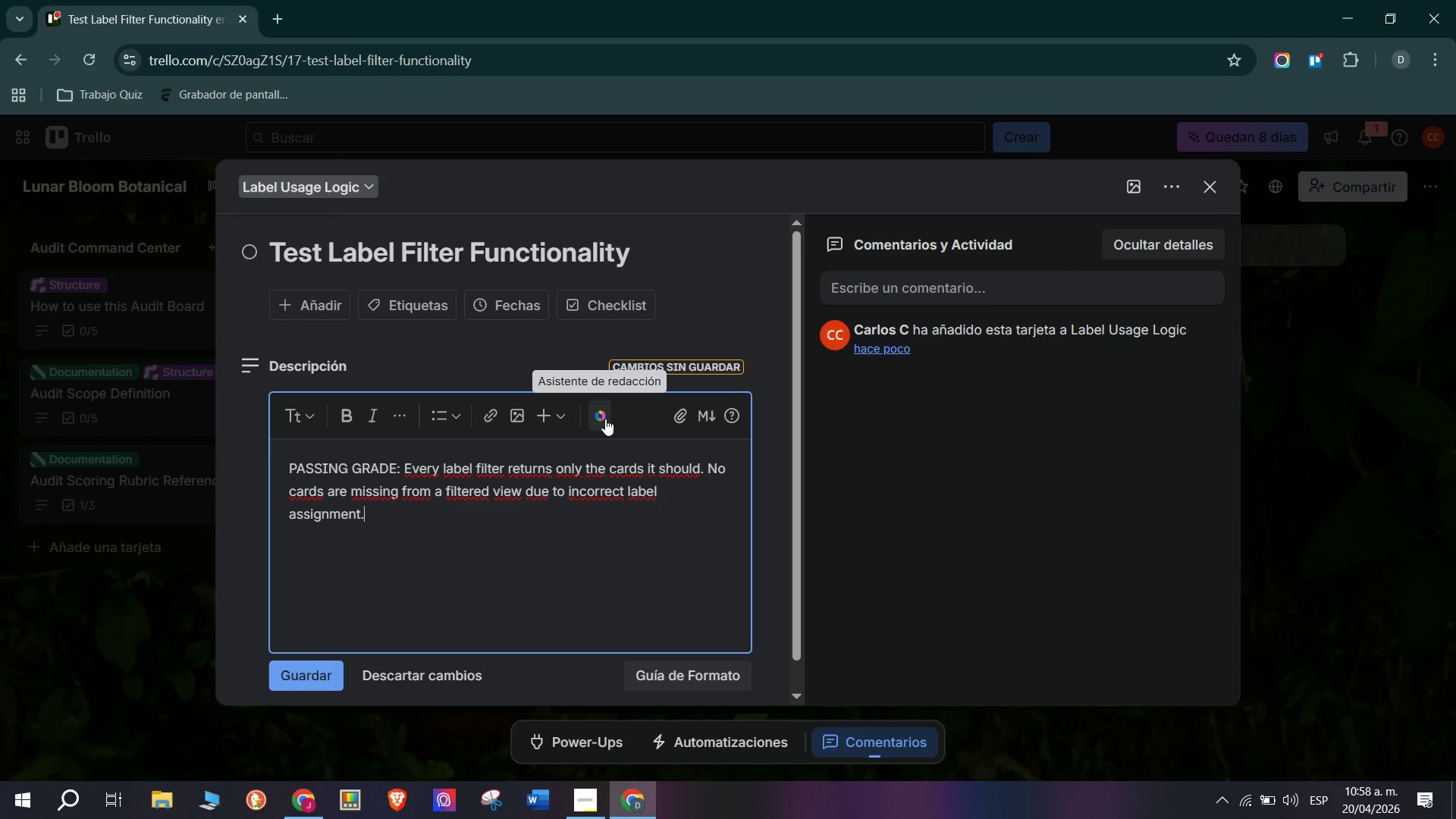 
key(Enter)
 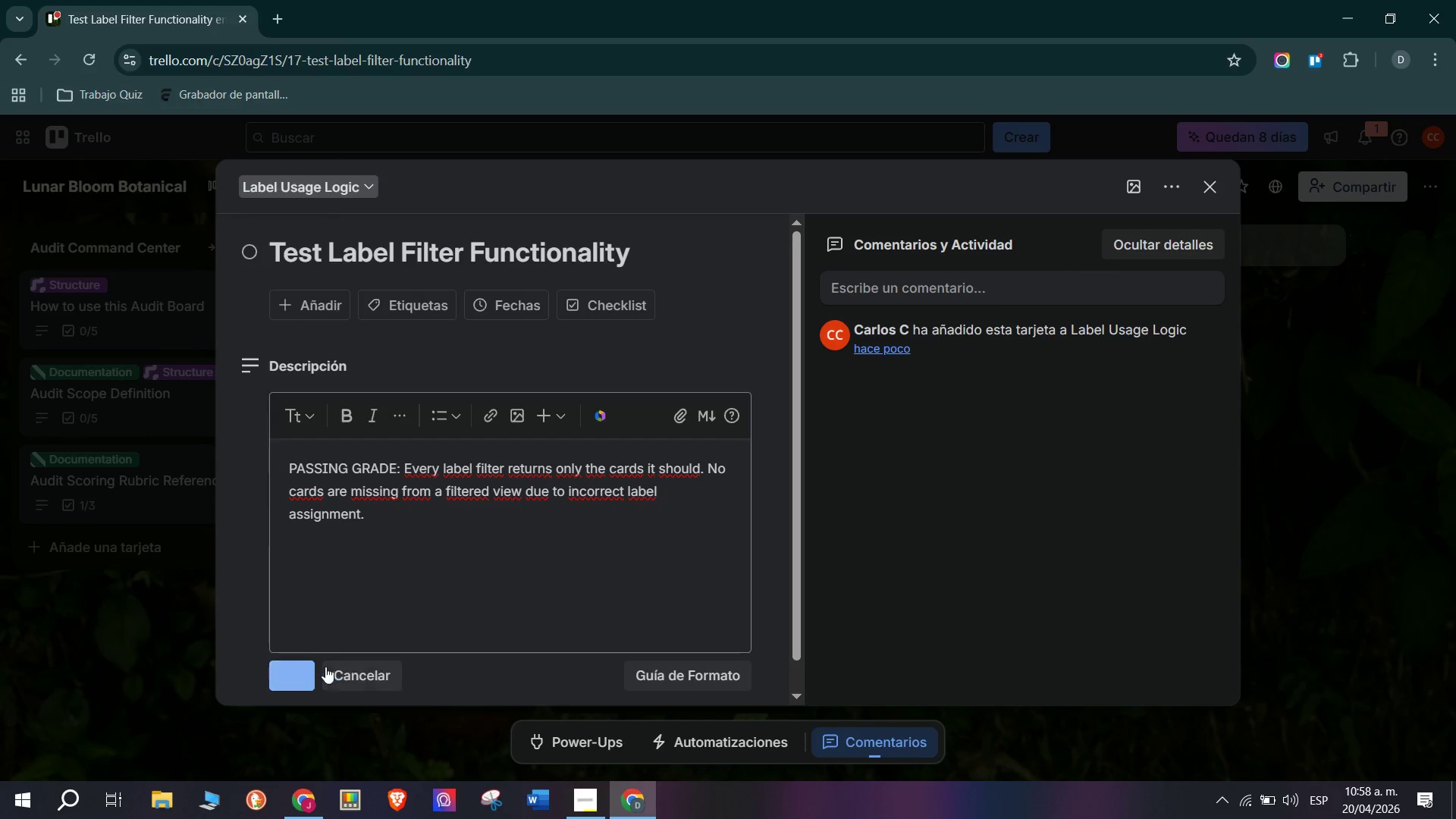 
left_click([605, 795])